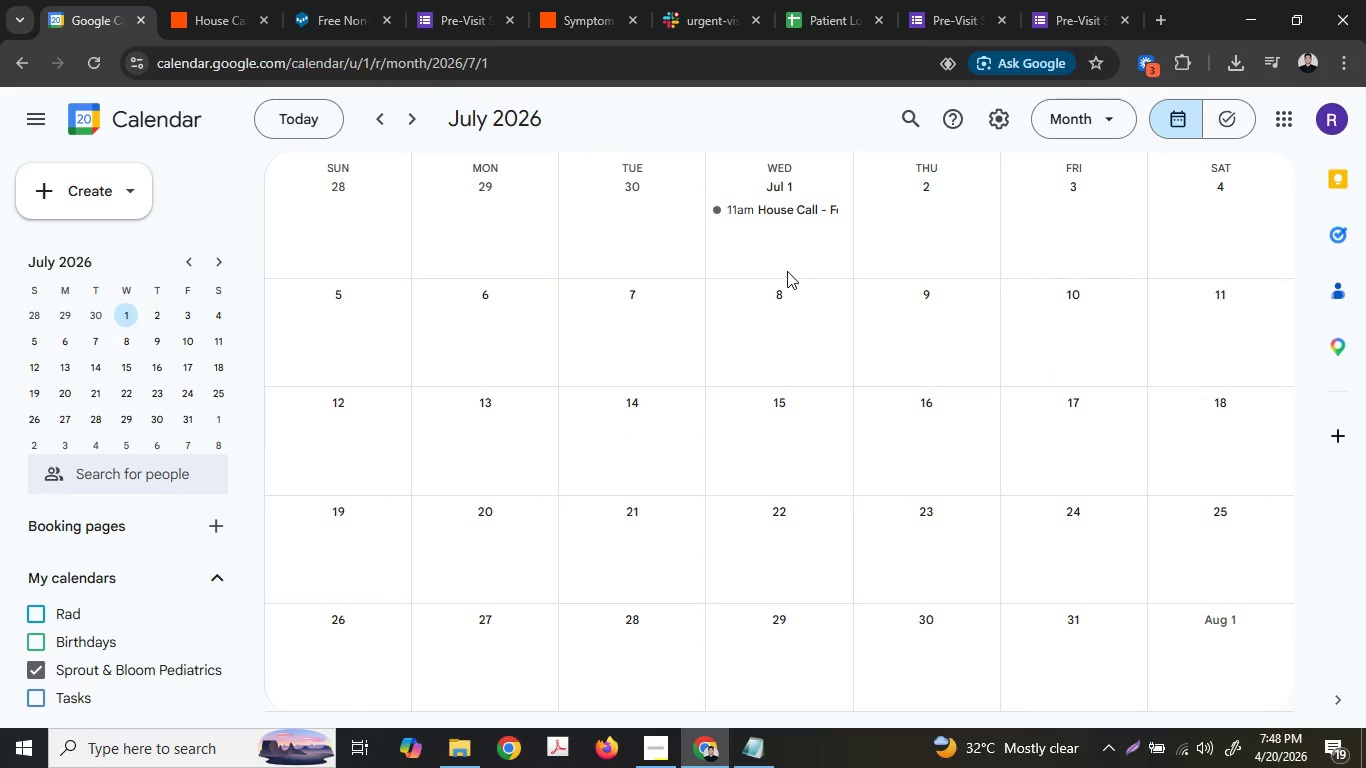 
left_click([790, 207])
 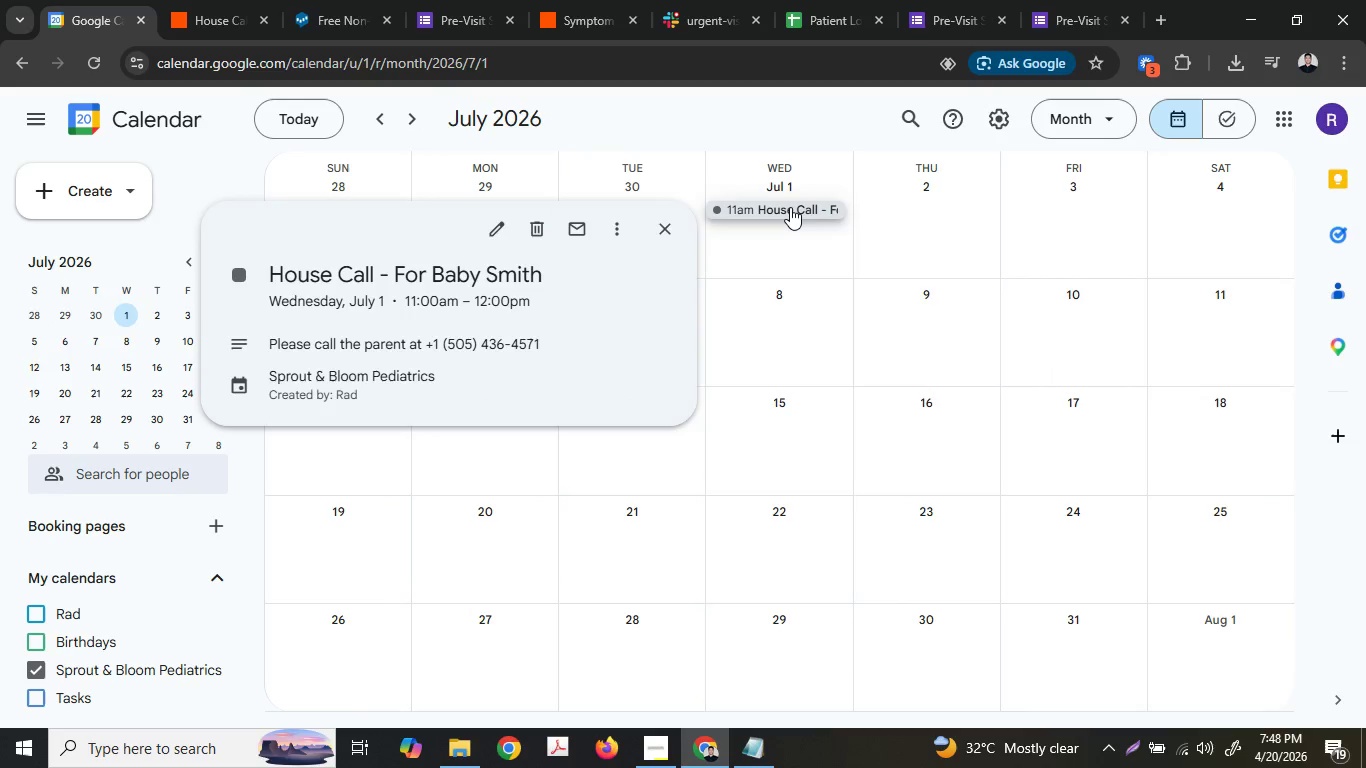 
right_click([790, 207])
 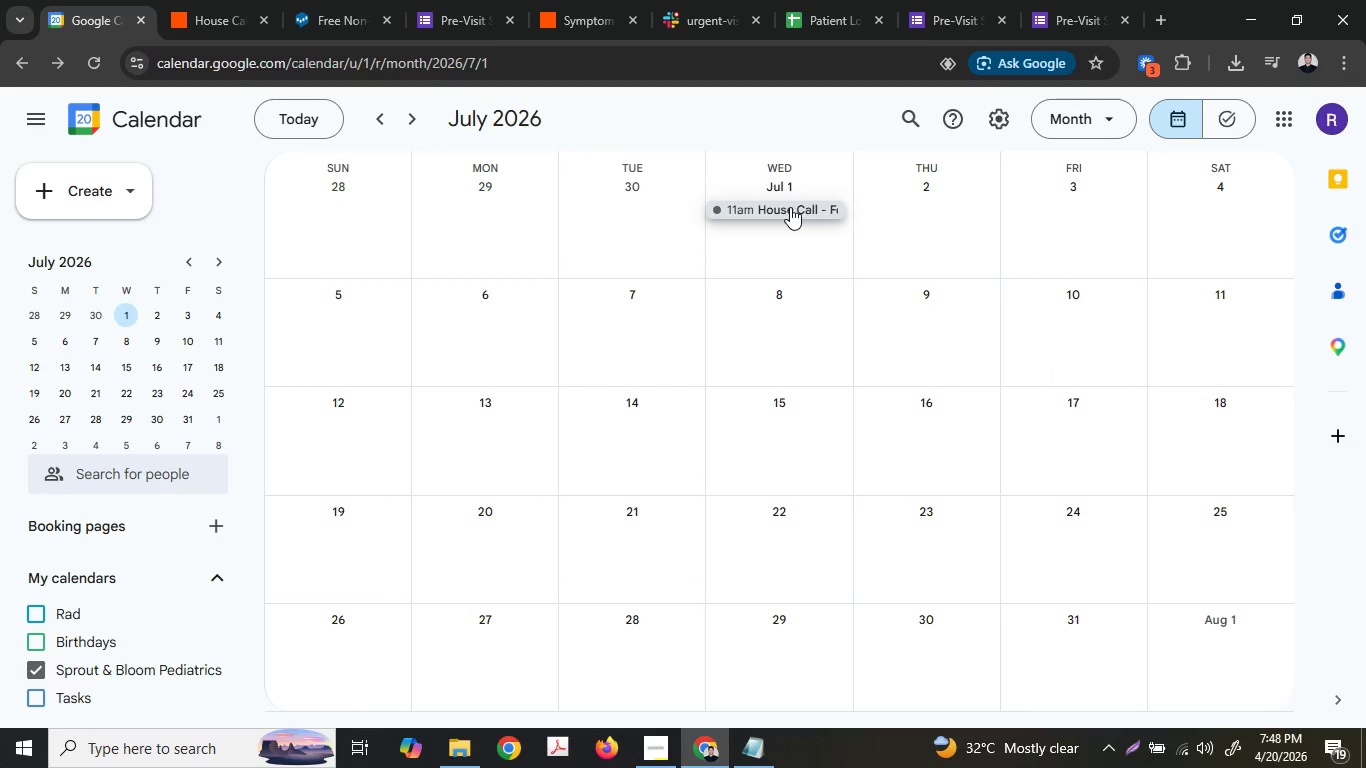 
left_click([790, 206])
 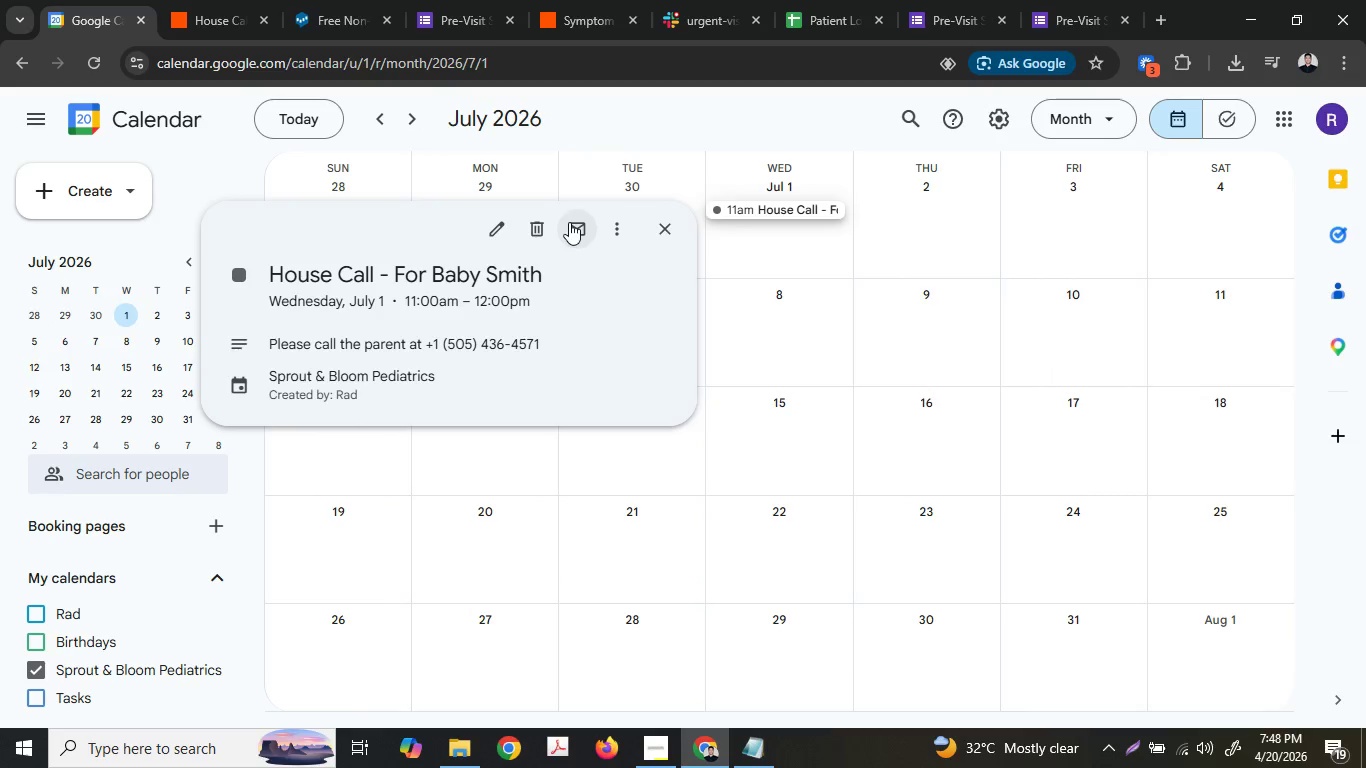 
left_click([533, 226])